 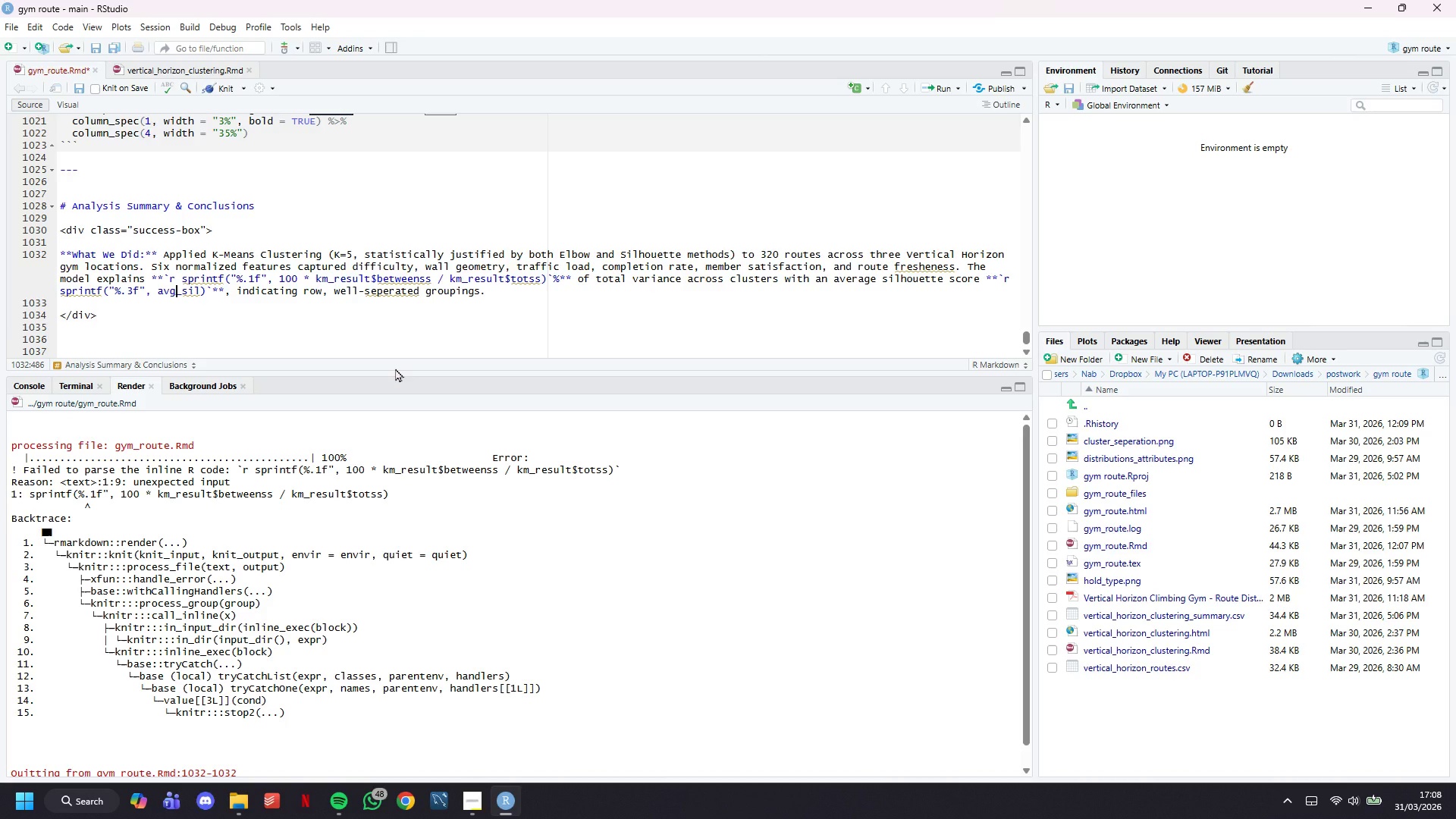 
hold_key(key=ArrowRight, duration=1.16)
 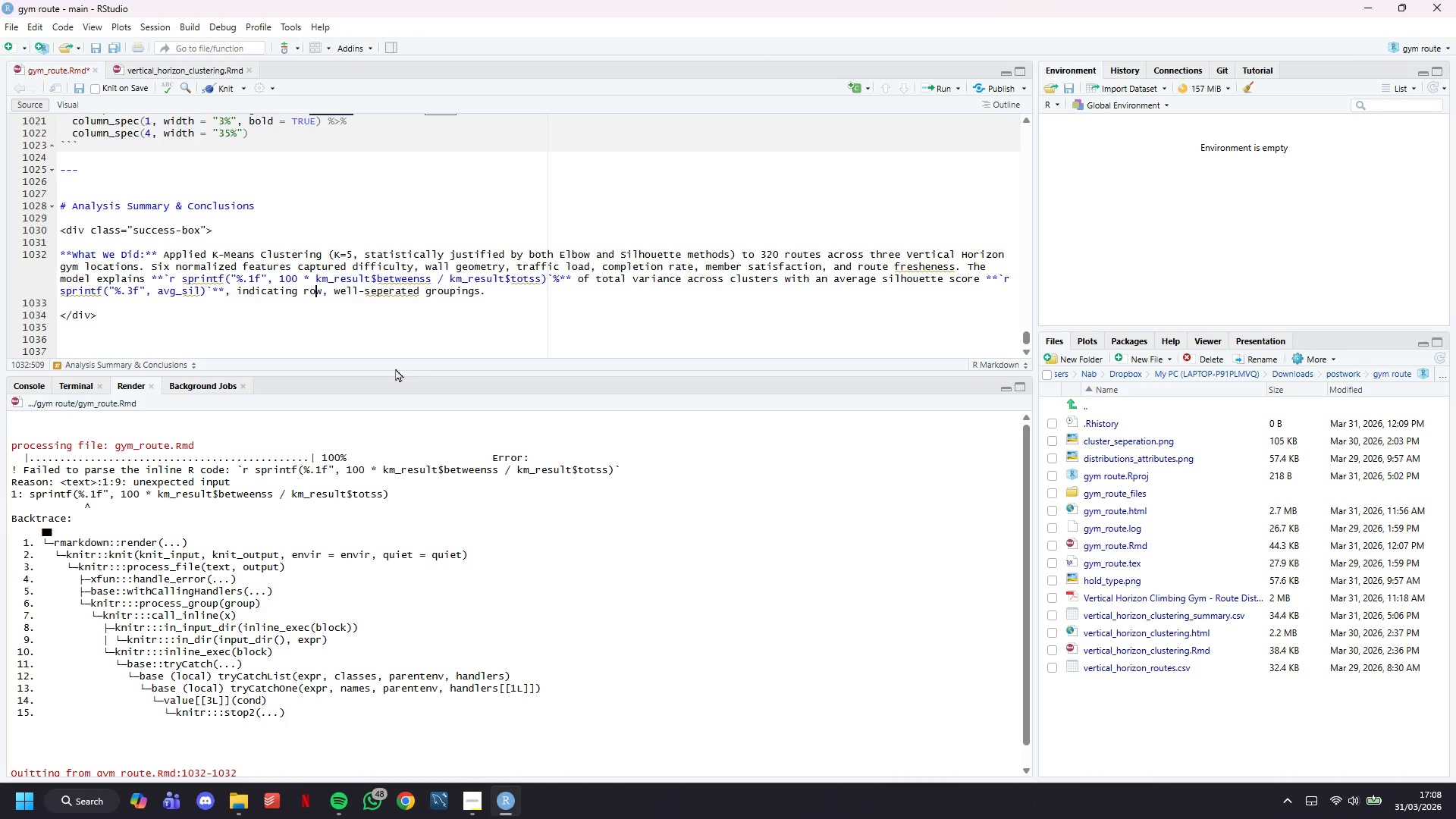 
key(ArrowDown)
 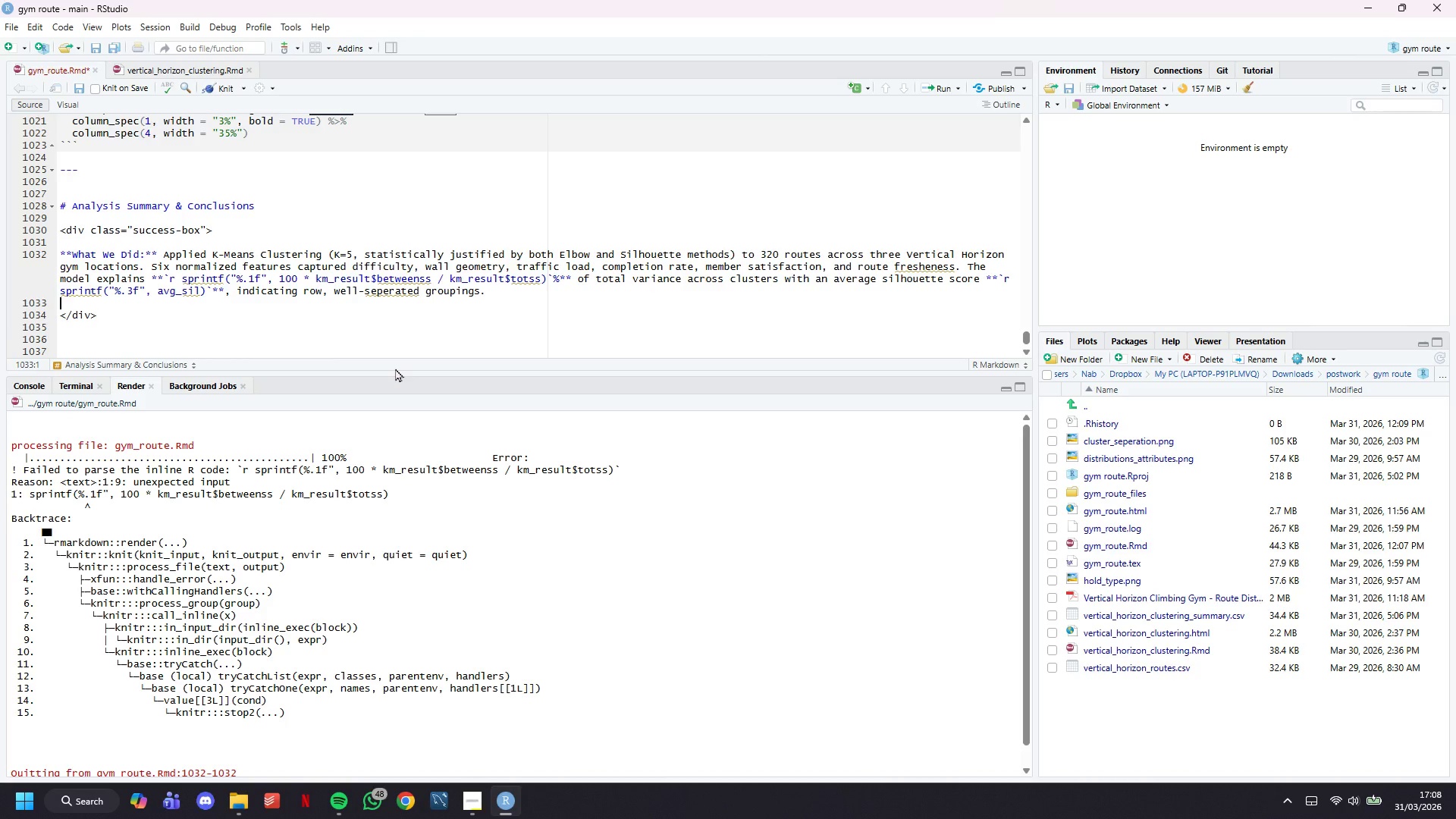 
key(ArrowDown)
 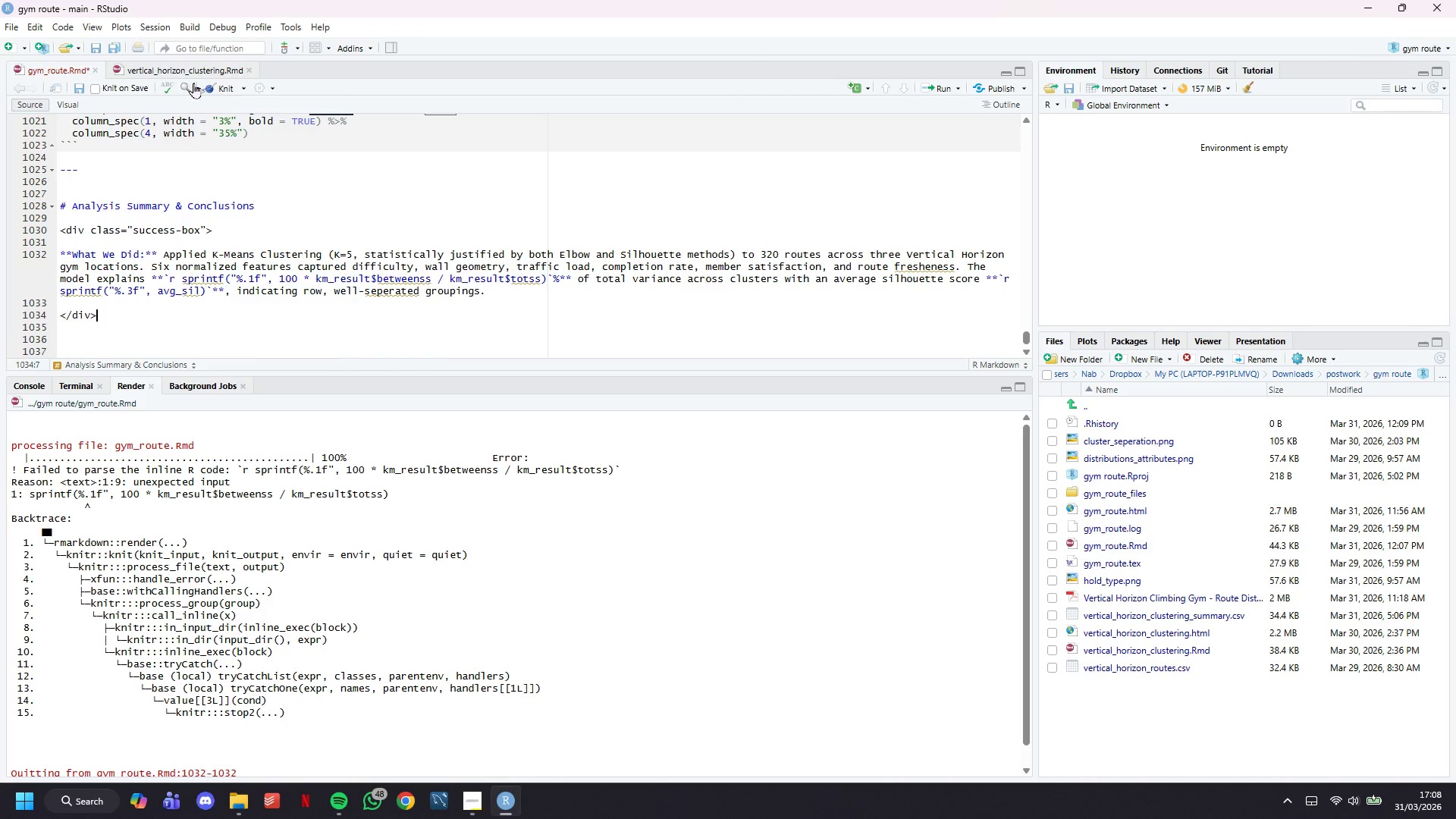 
left_click([215, 85])
 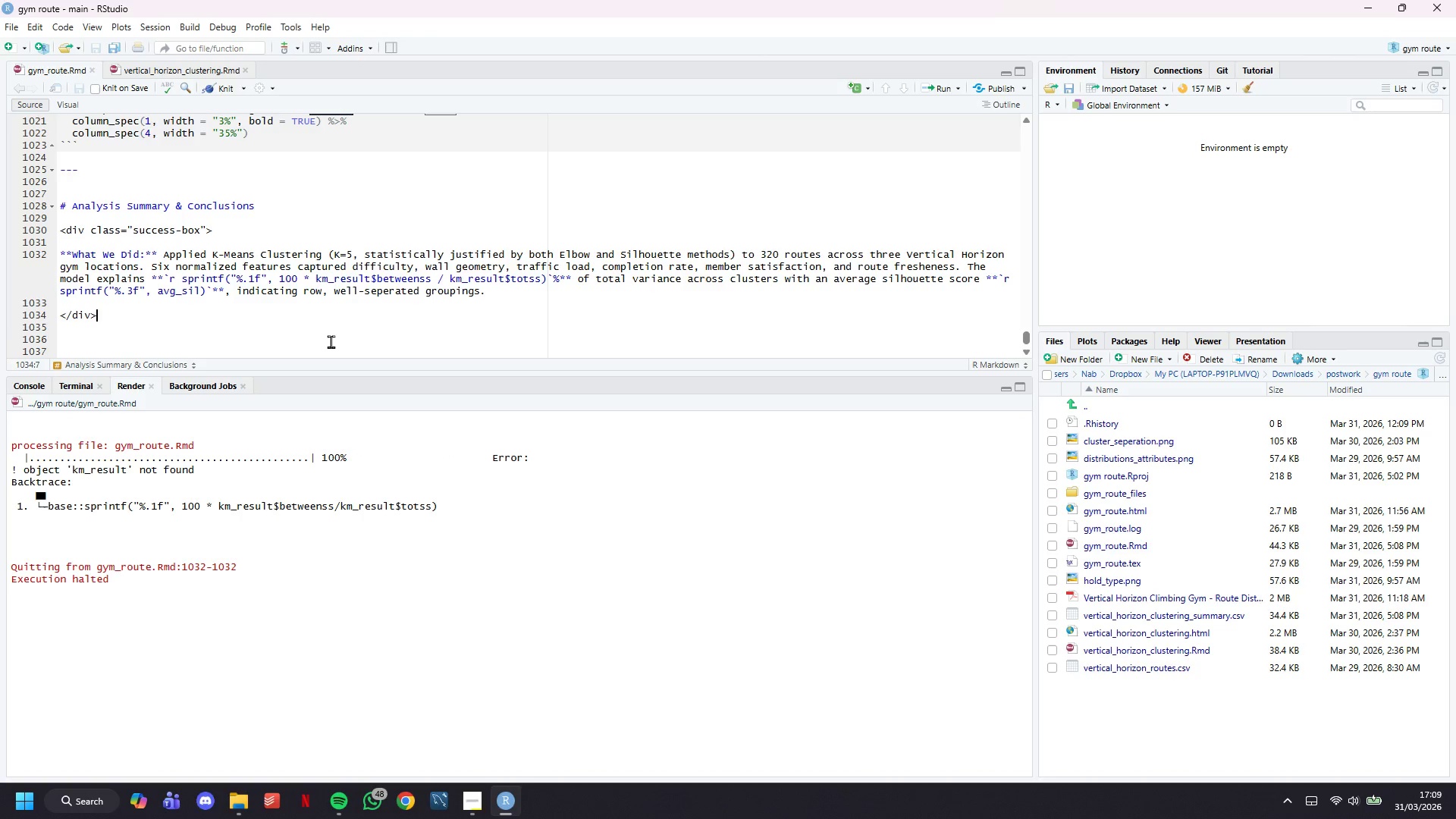 
wait(39.8)
 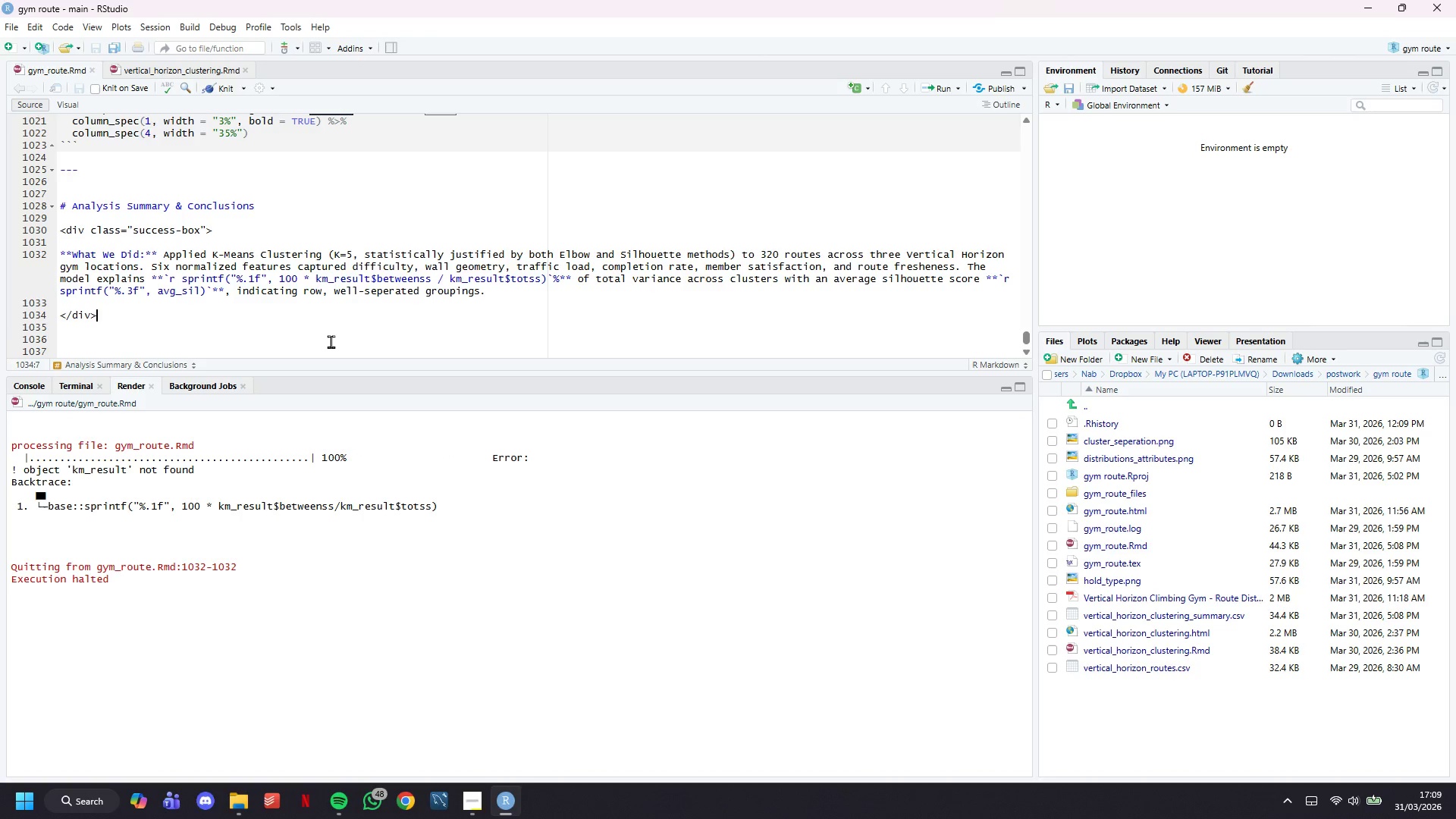 
left_click([369, 277])
 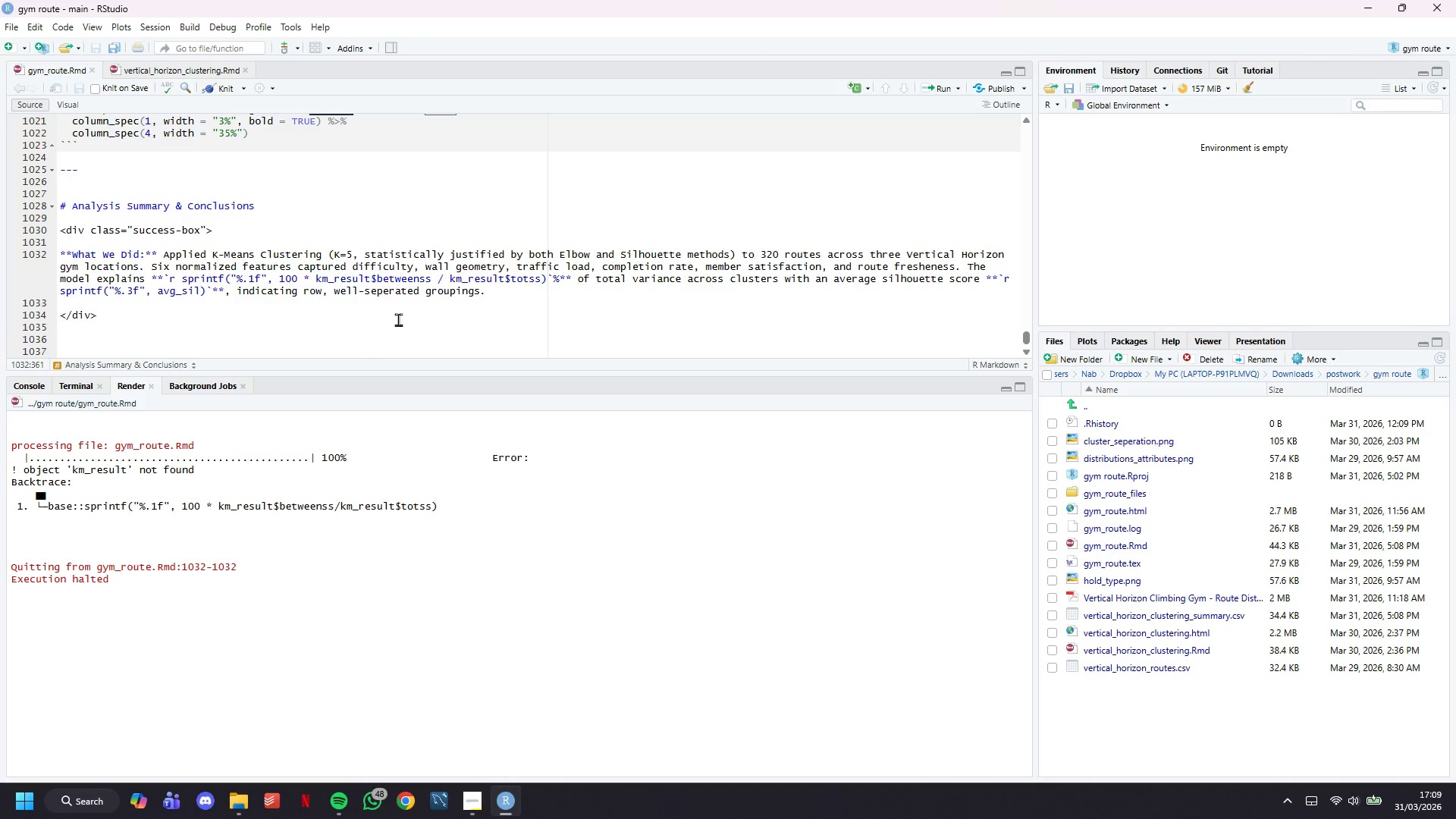 
key(S)
 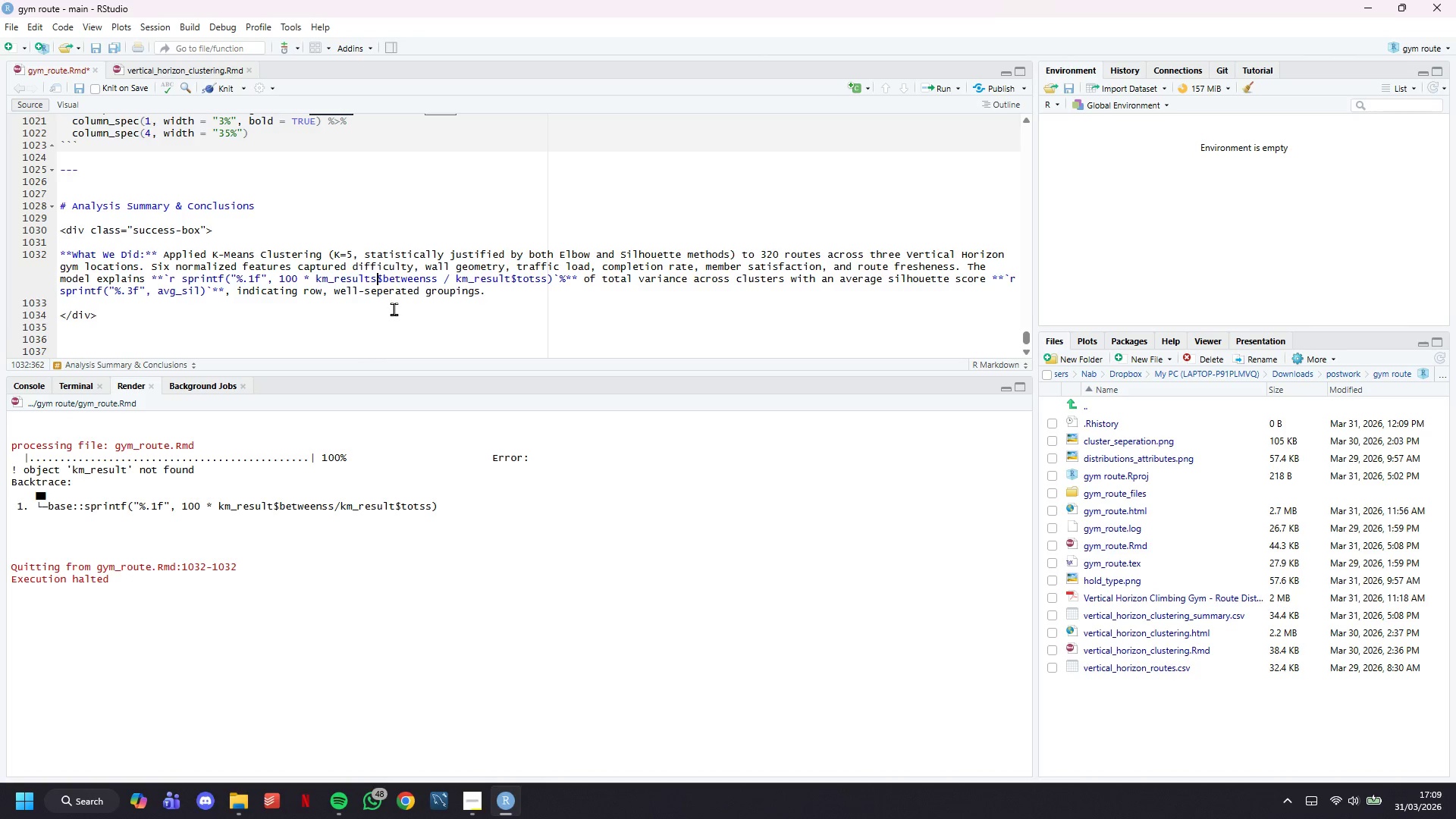 
hold_key(key=ControlLeft, duration=0.53)
 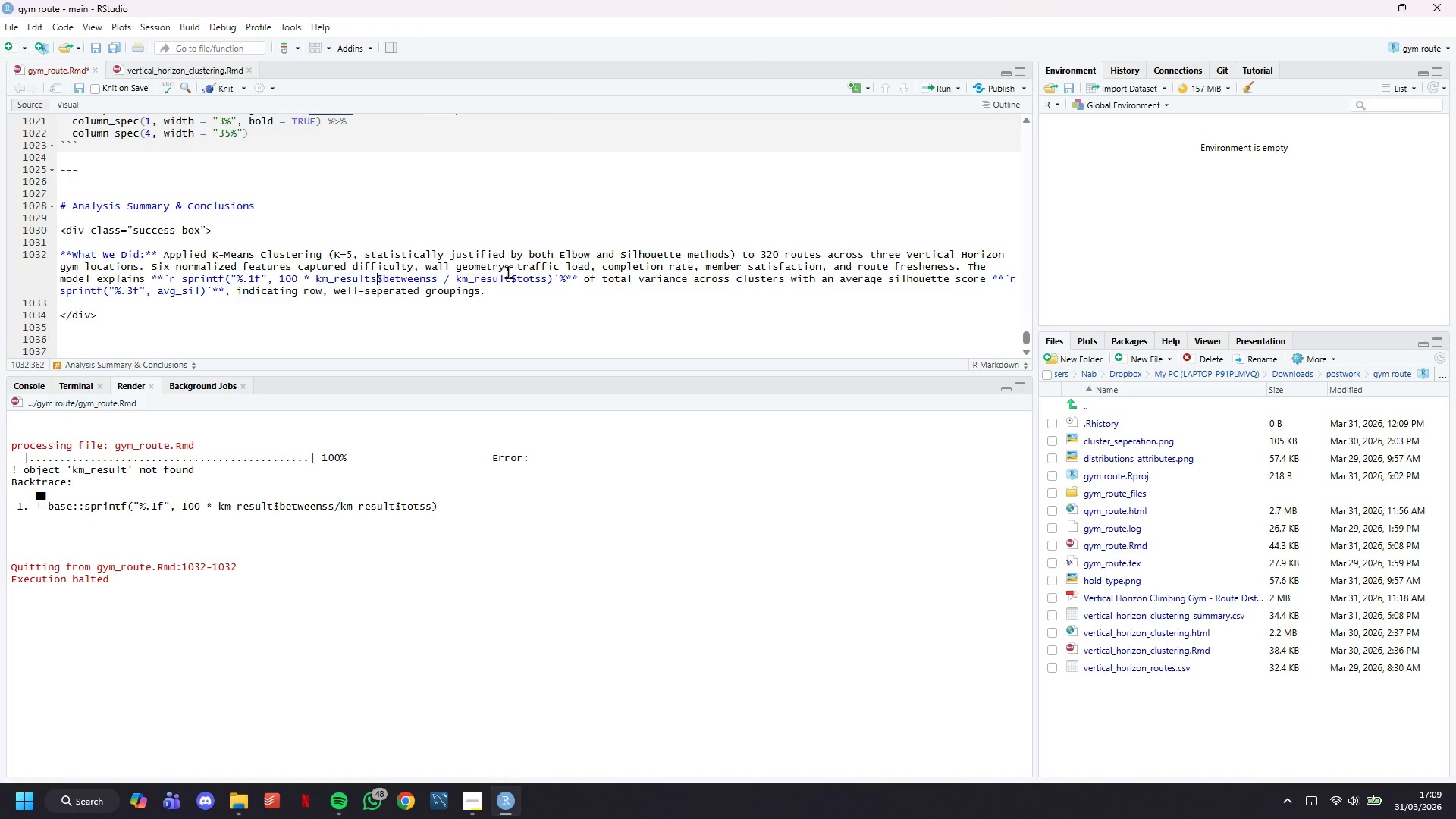 
left_click([508, 271])
 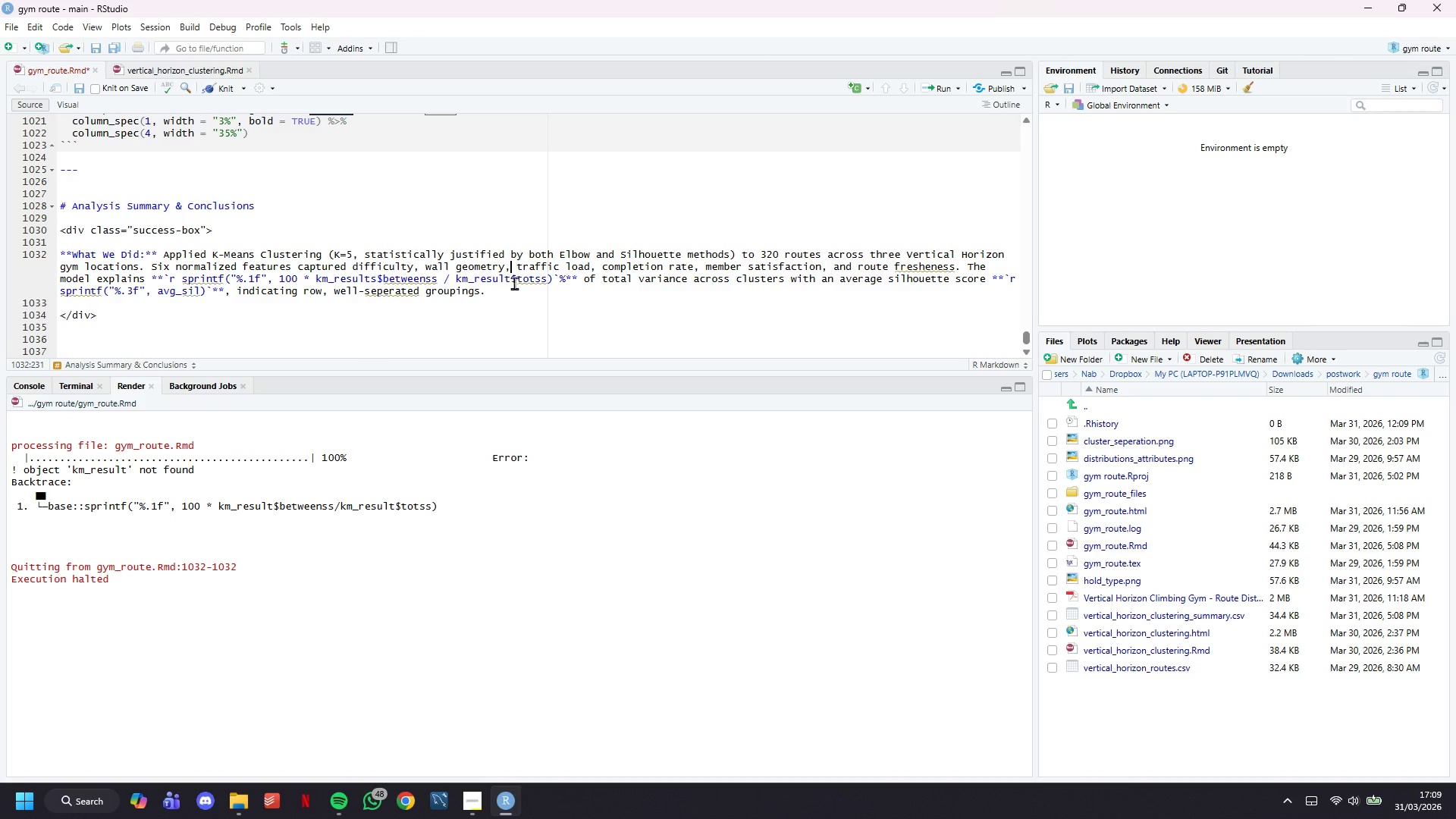 
left_click([512, 275])
 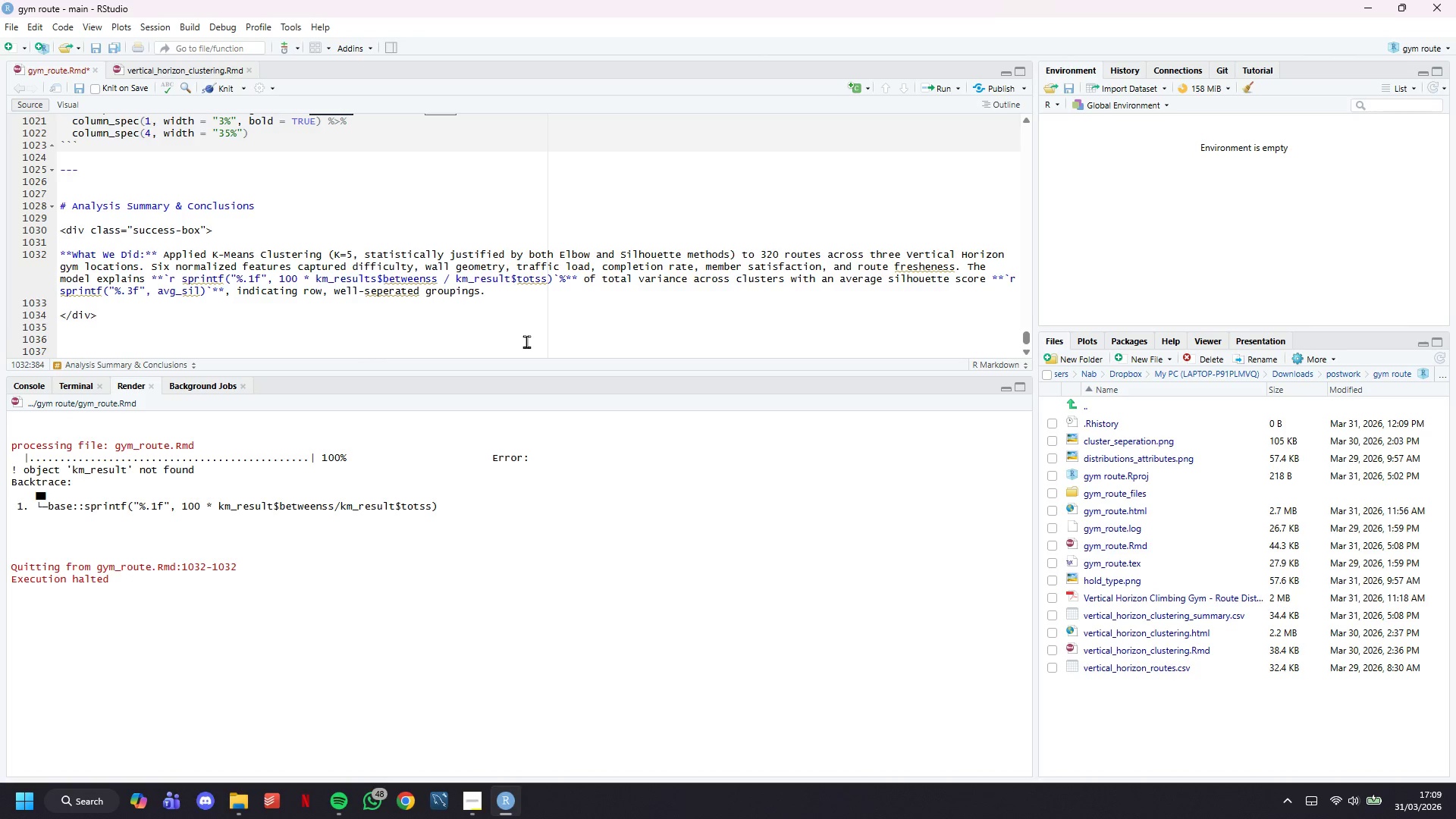 
key(S)
 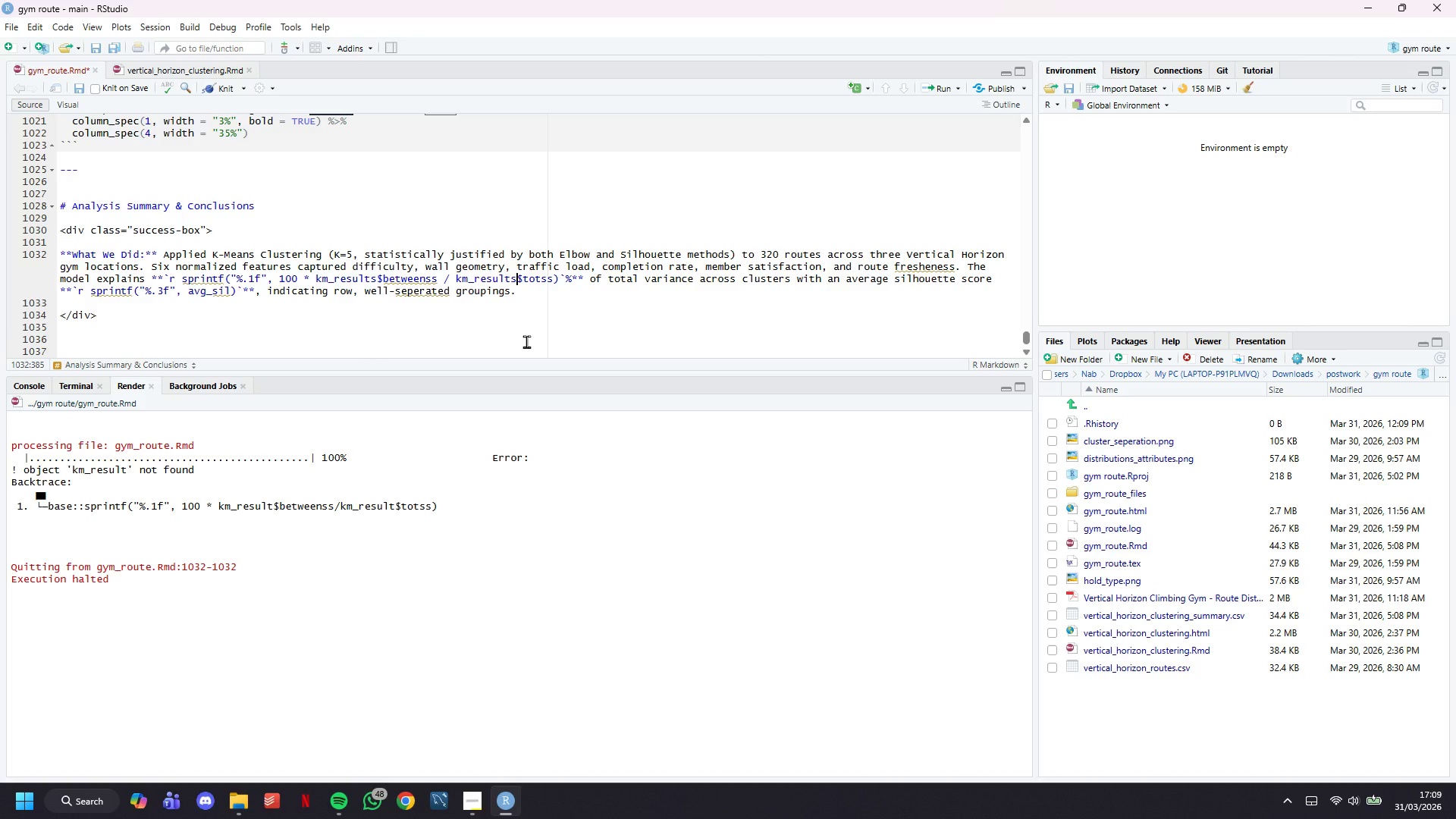 
key(Control+S)
 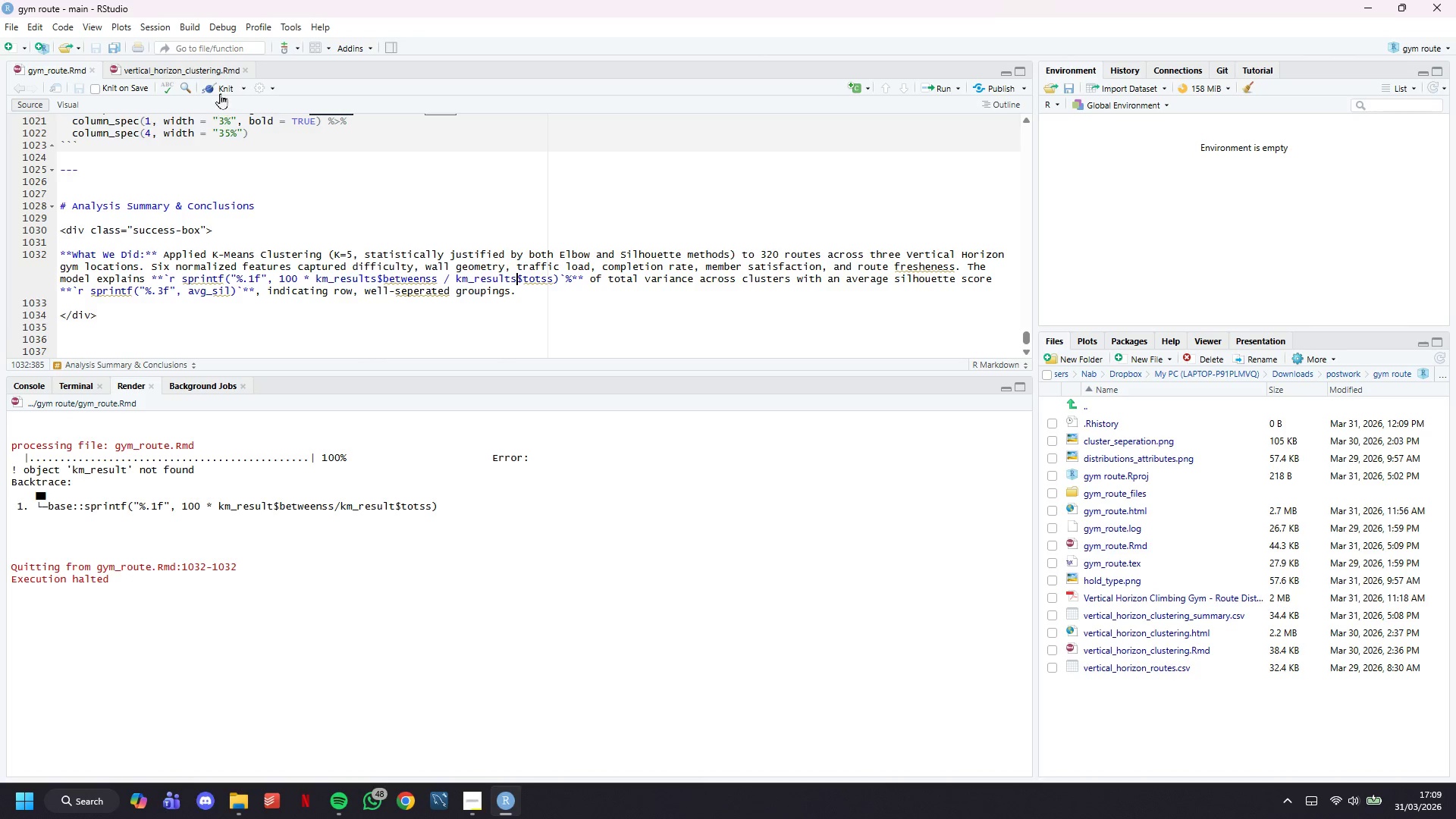 
left_click([219, 89])
 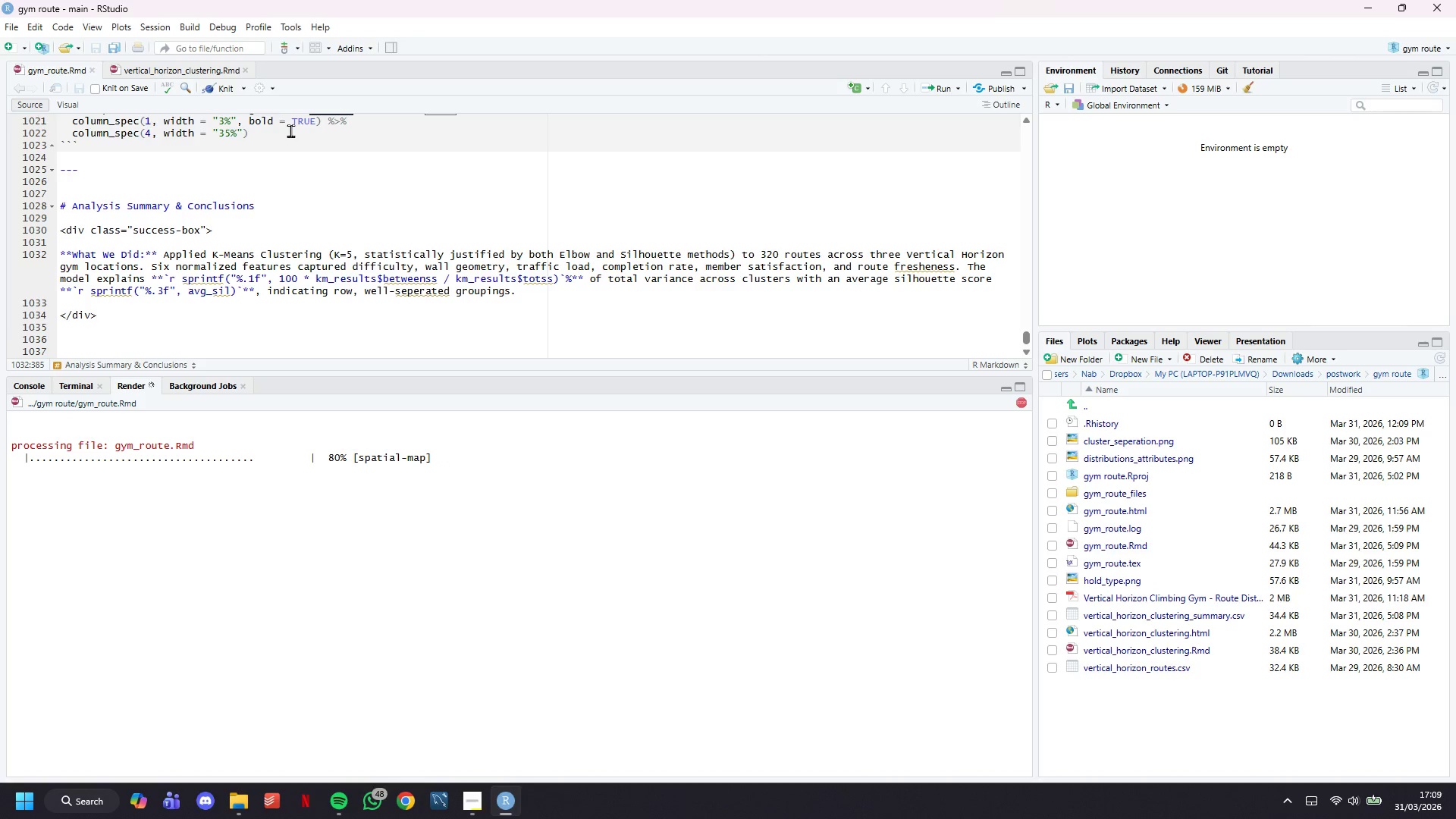 
wait(23.94)
 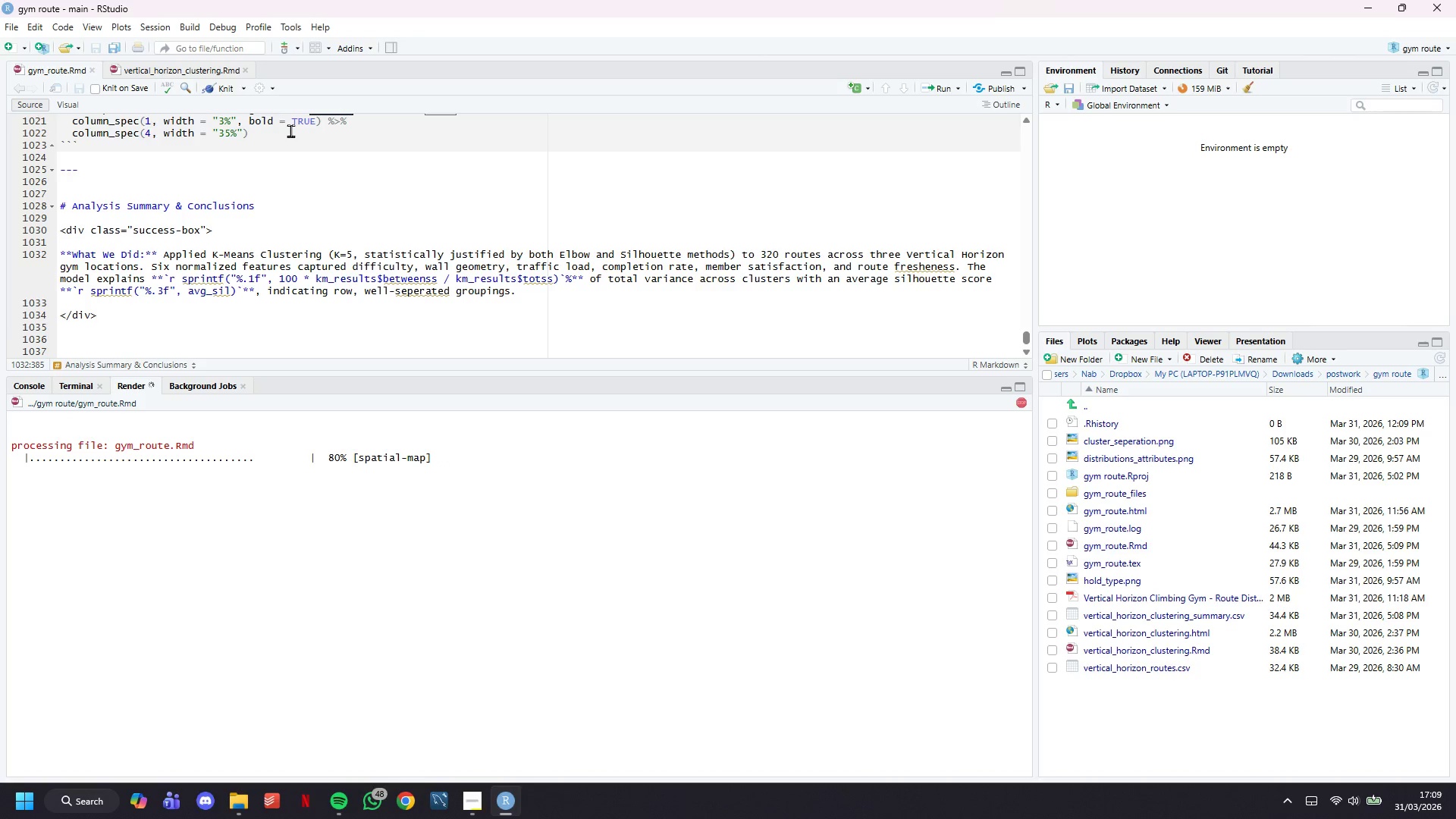 
left_click([475, 798])